 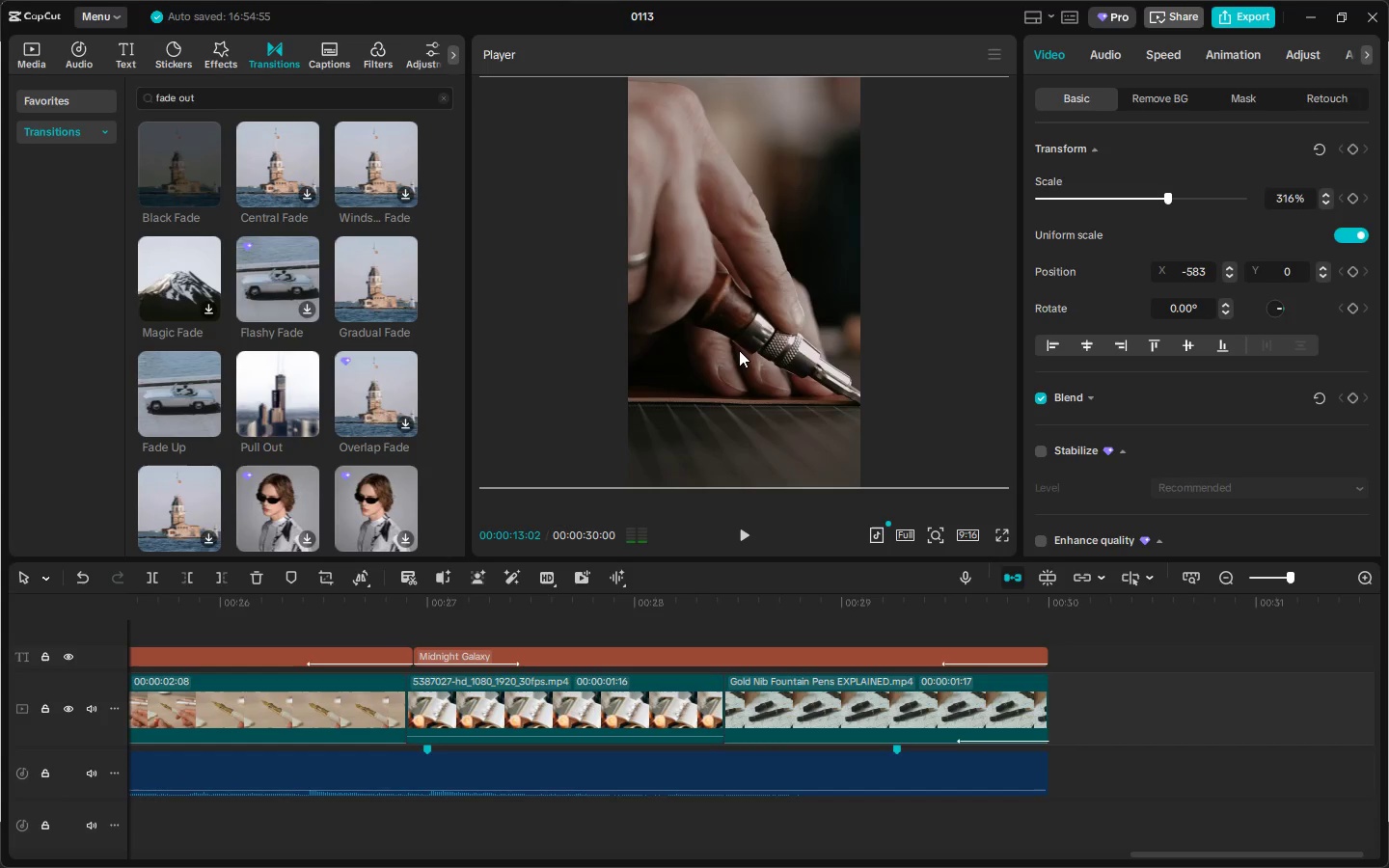 
left_click([606, 701])
 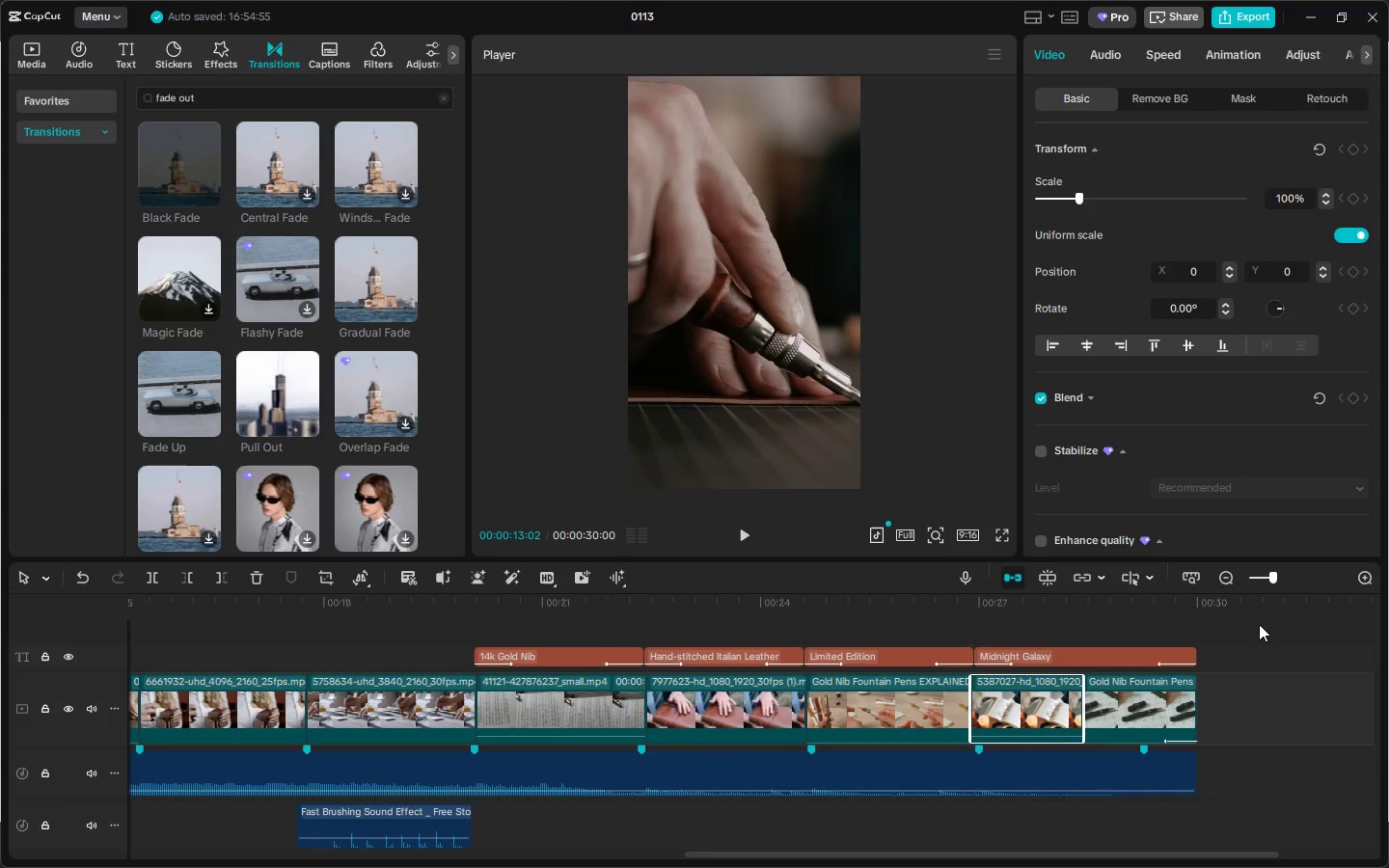 
left_click_drag(start_coordinate=[720, 857], to_coordinate=[312, 857])
 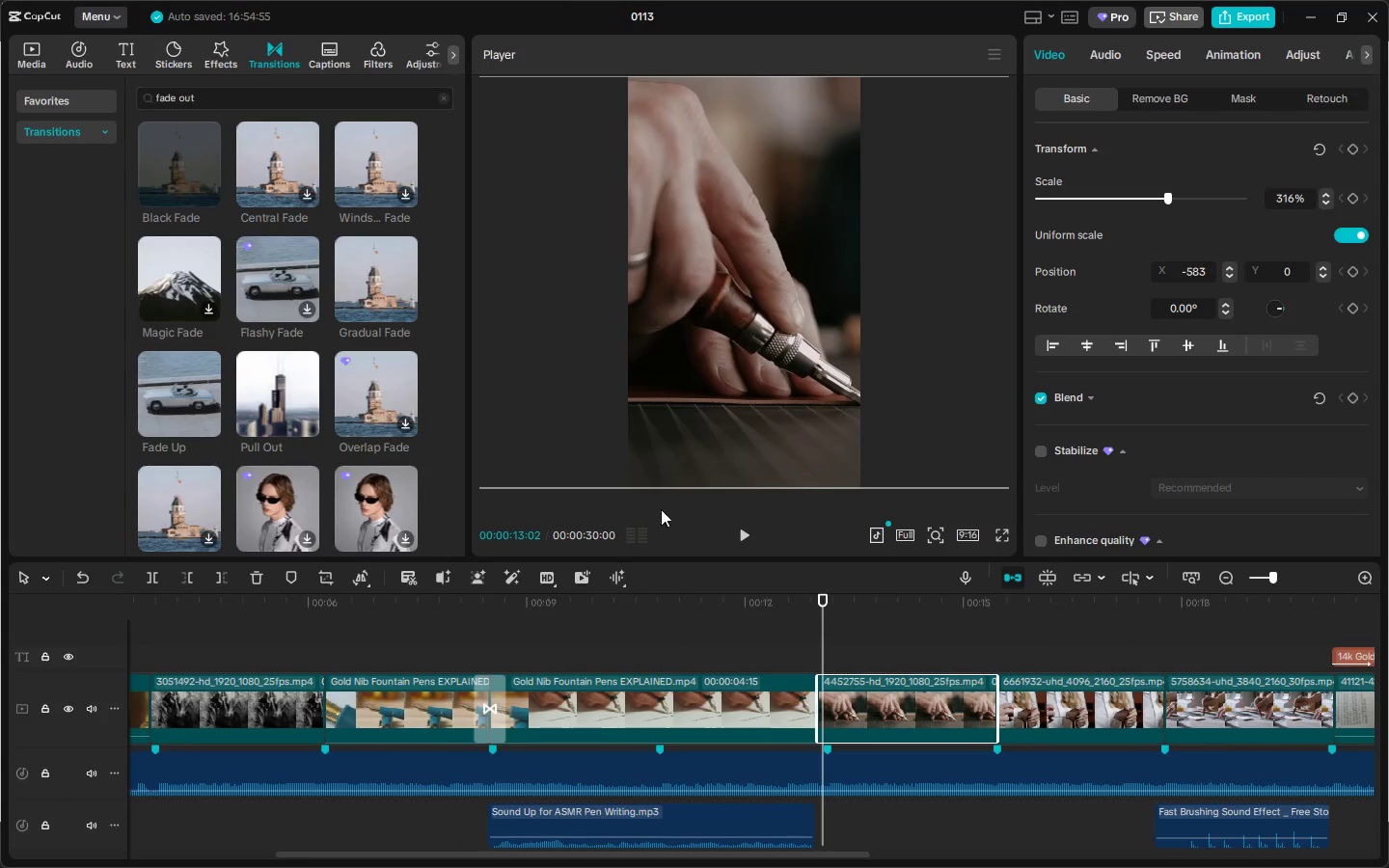 
left_click([633, 597])
 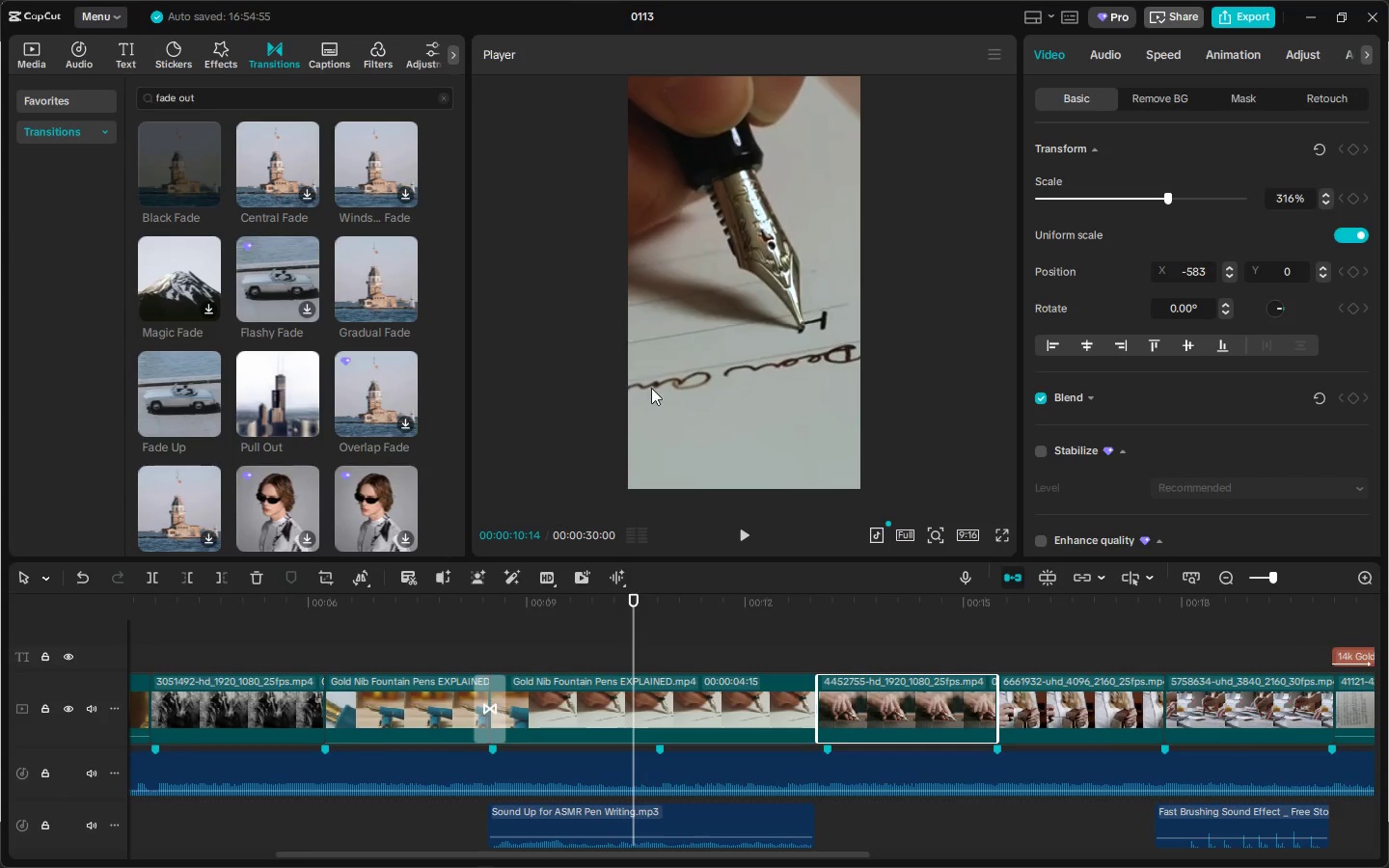 
left_click([688, 287])
 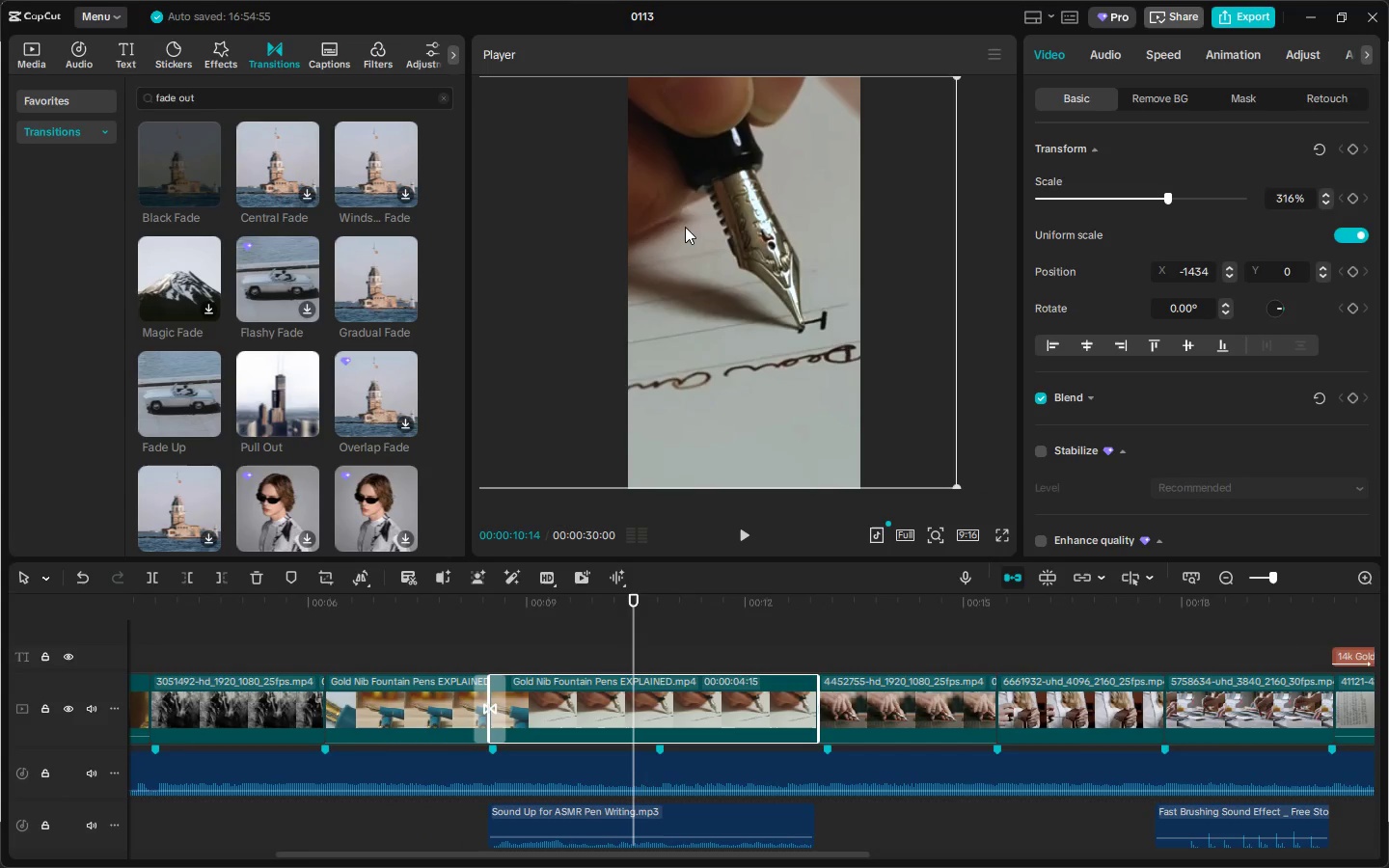 
left_click_drag(start_coordinate=[693, 225], to_coordinate=[703, 226])
 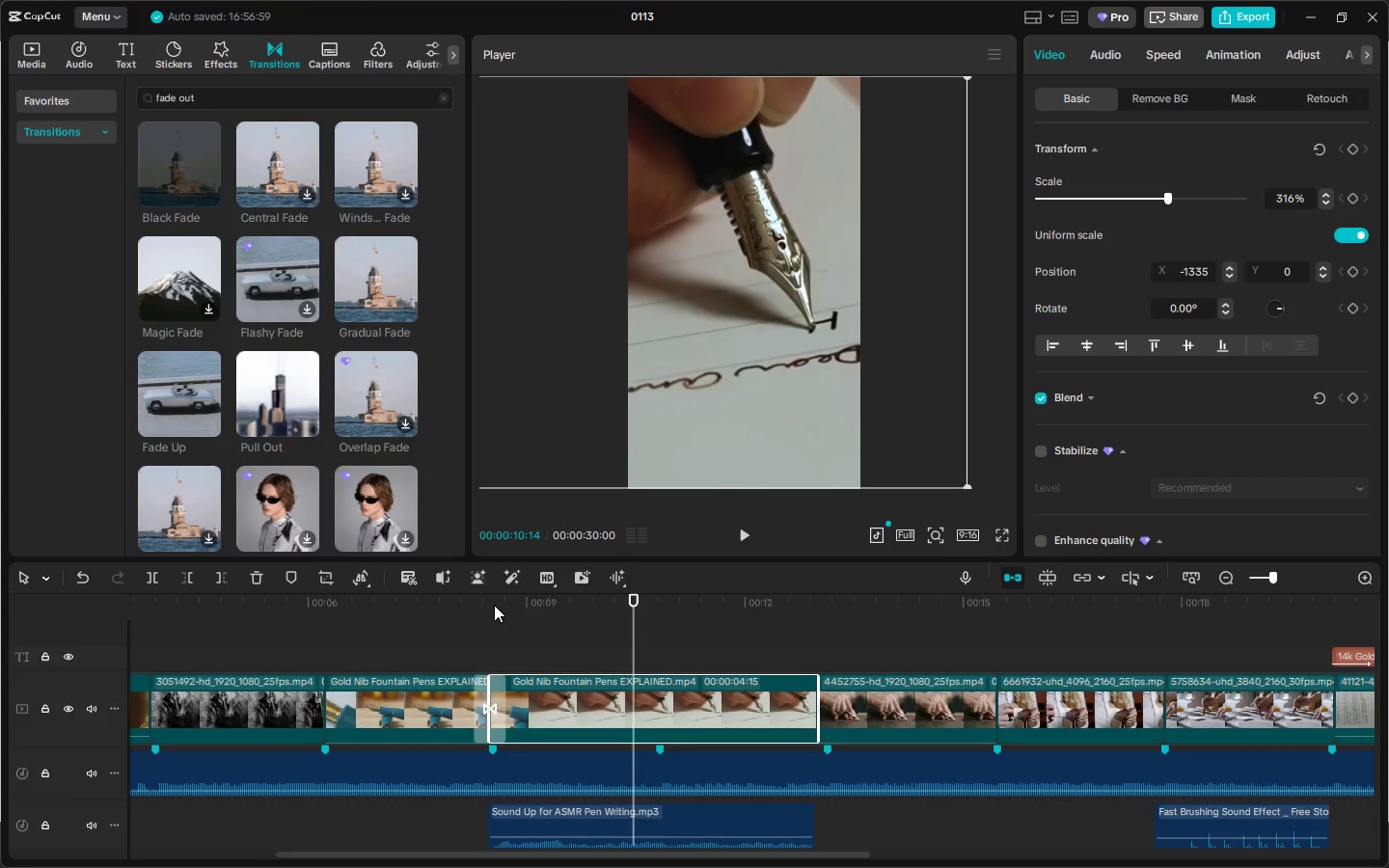 
left_click([494, 605])
 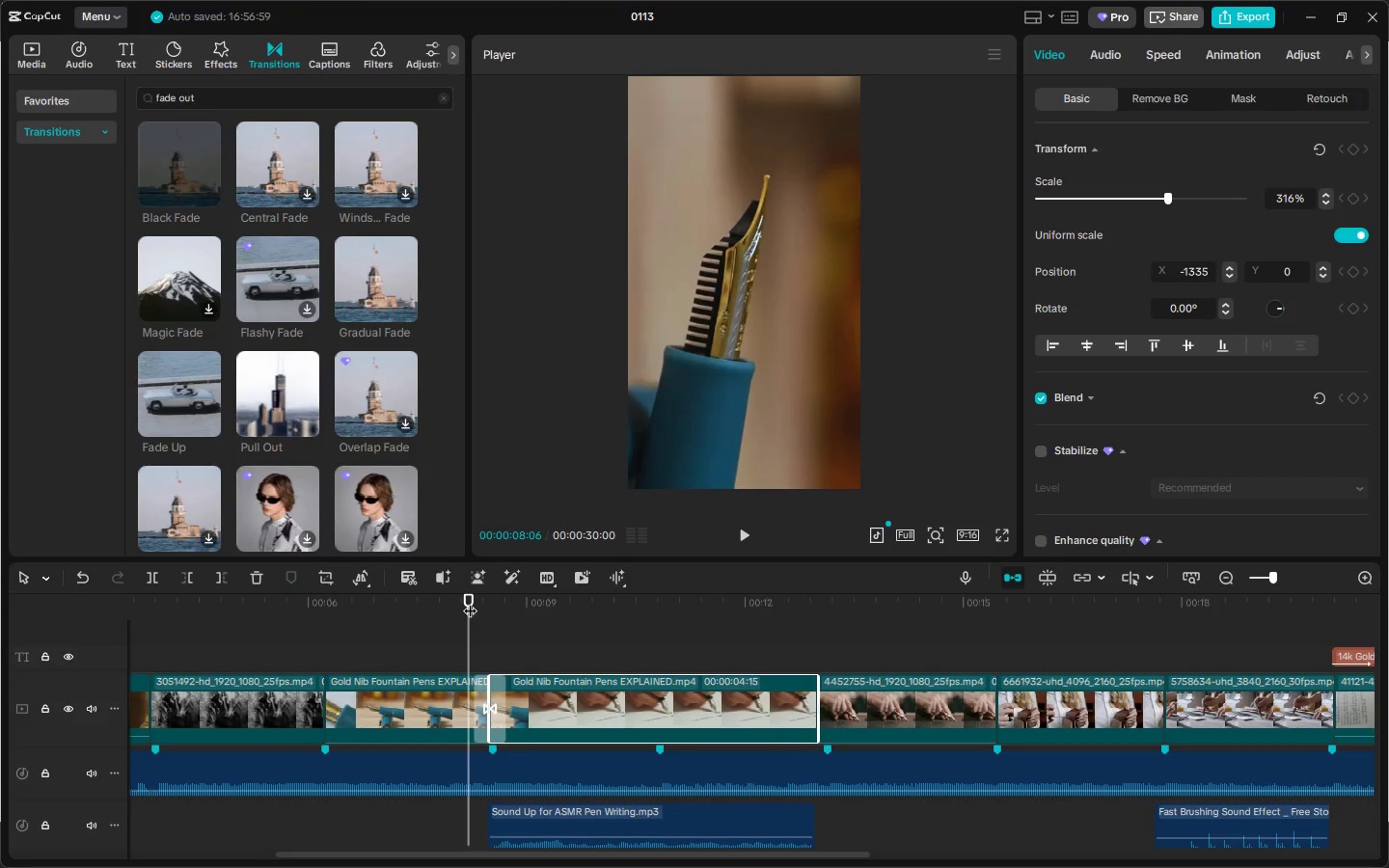 
key(Space)
 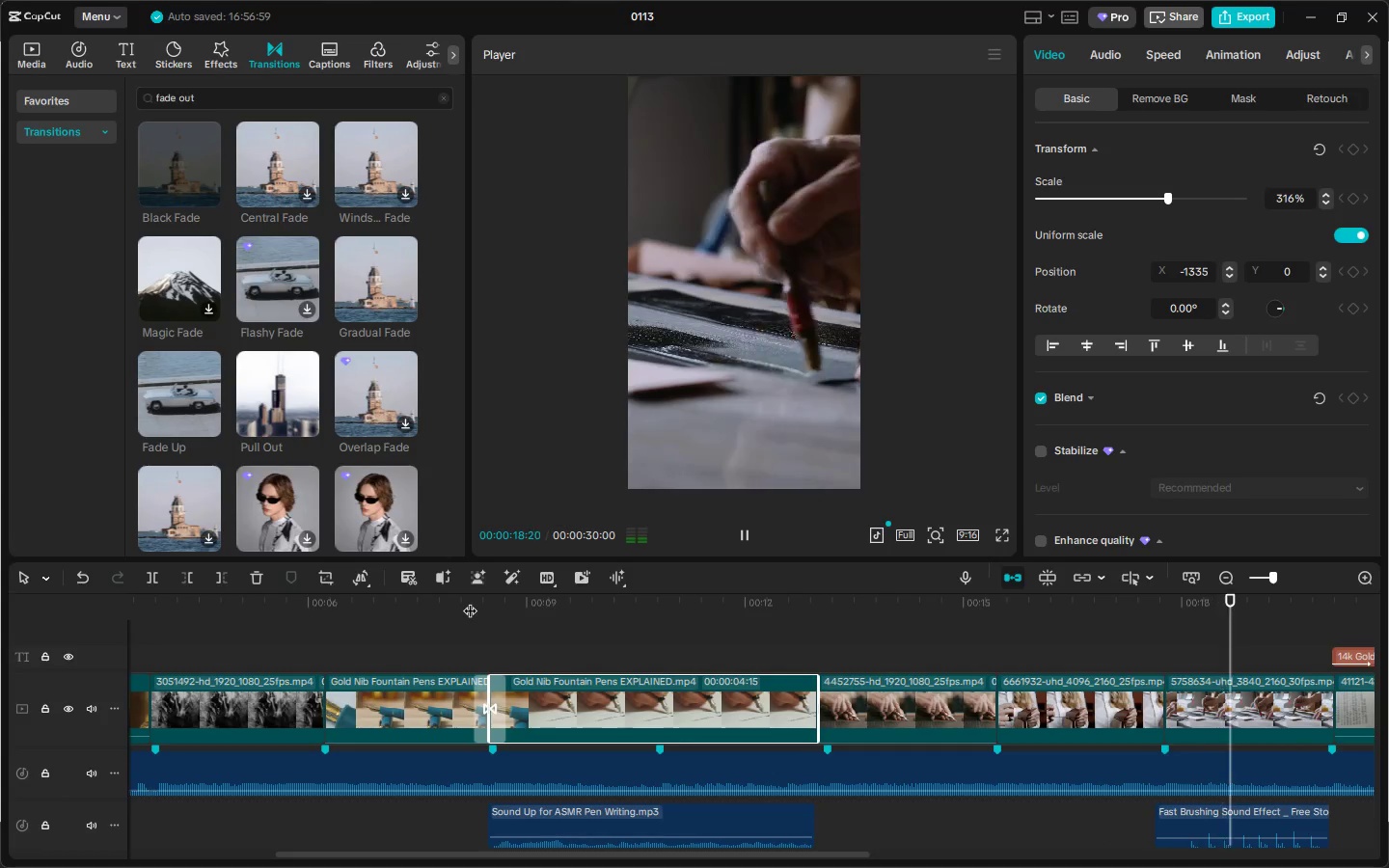 
wait(15.53)
 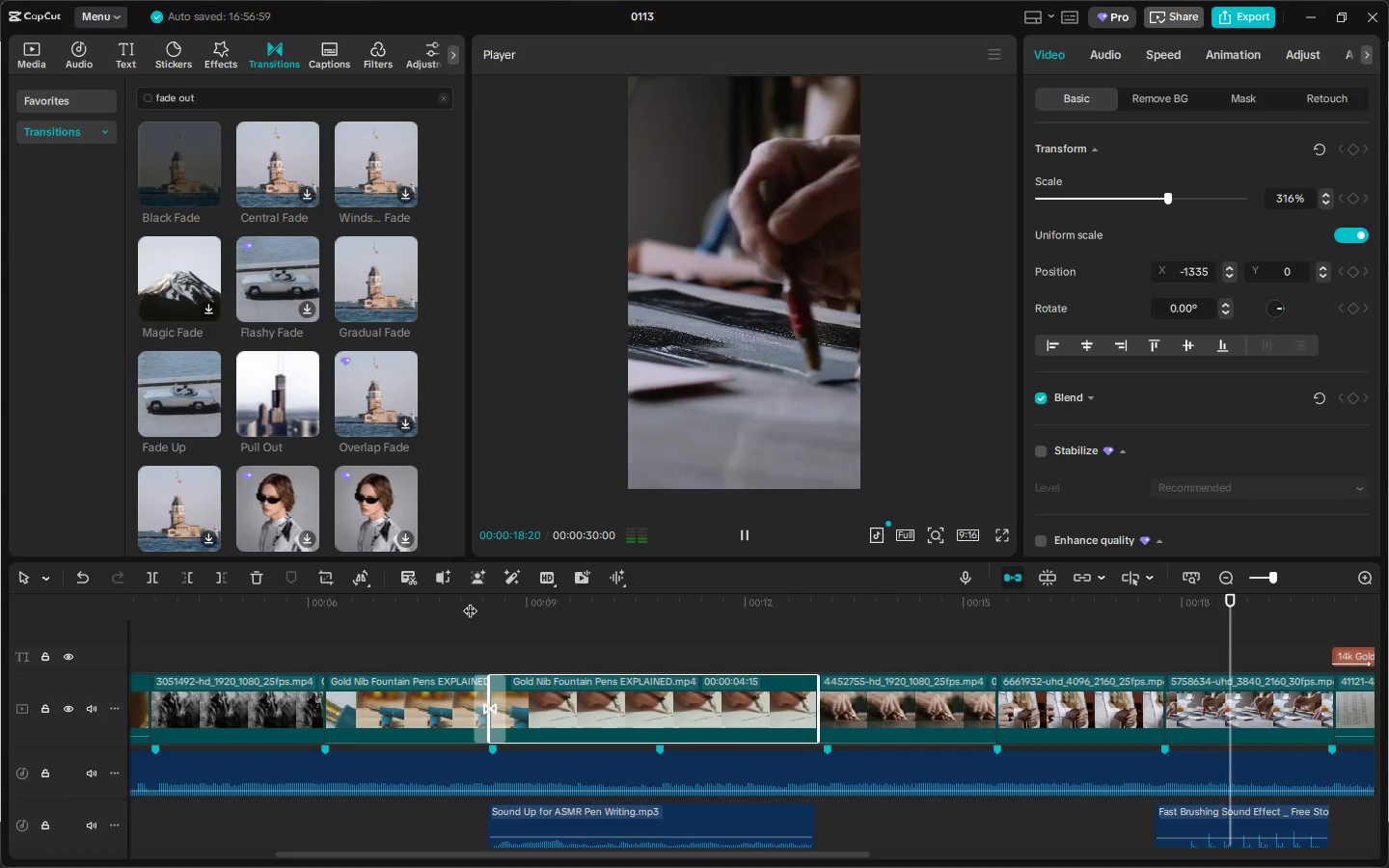 
key(Space)
 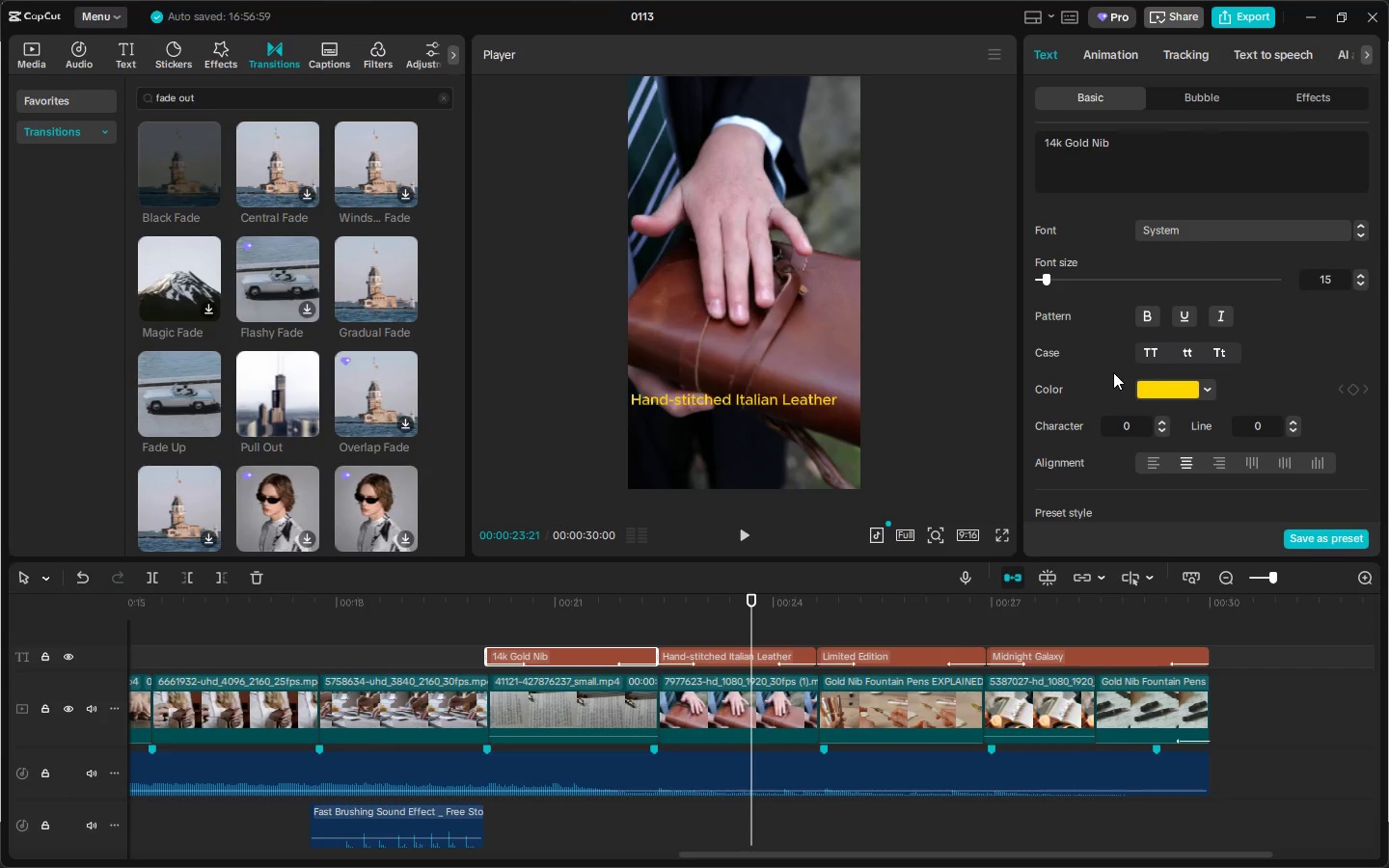 
left_click([1138, 315])
 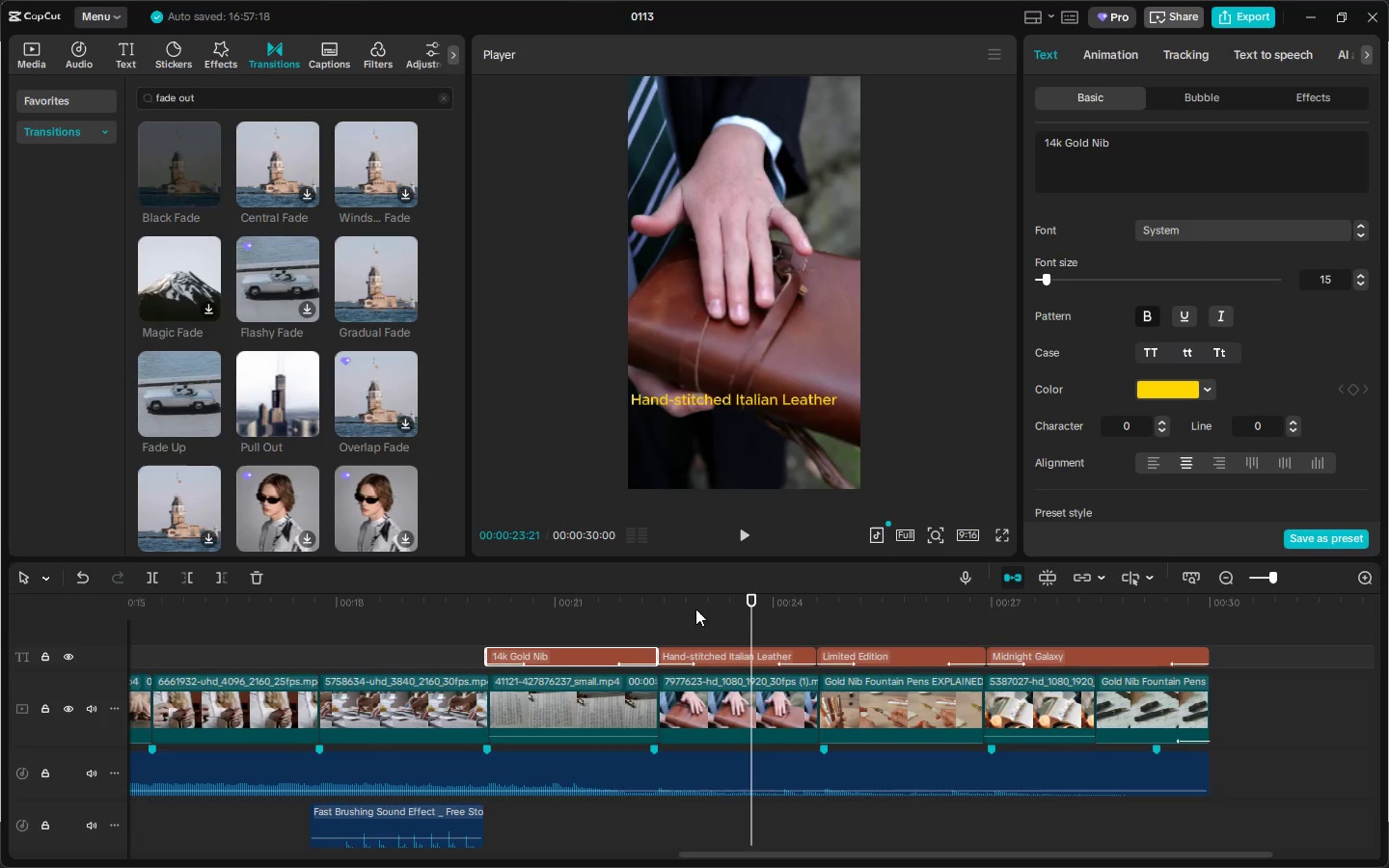 
left_click([601, 594])
 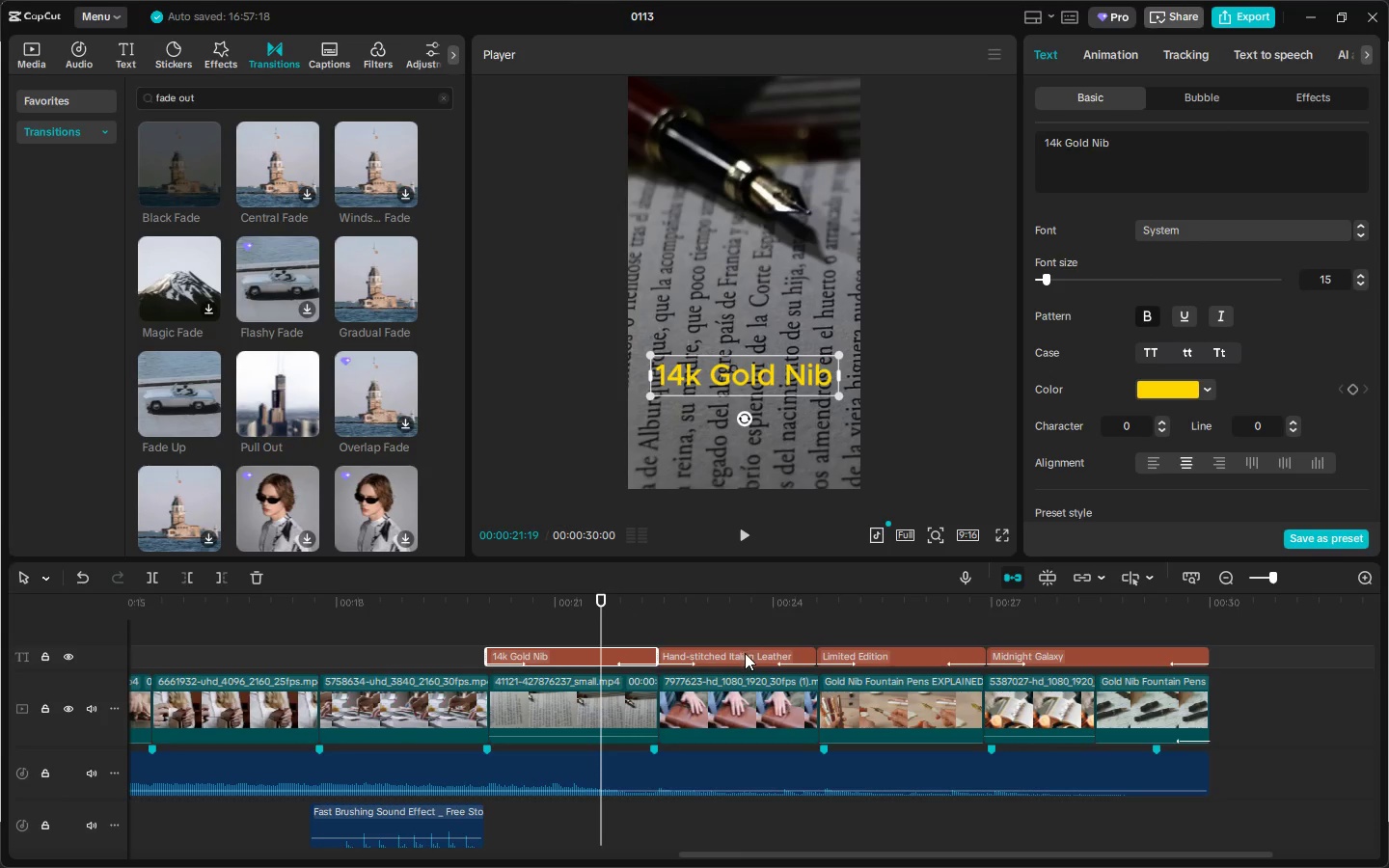 
left_click([747, 659])
 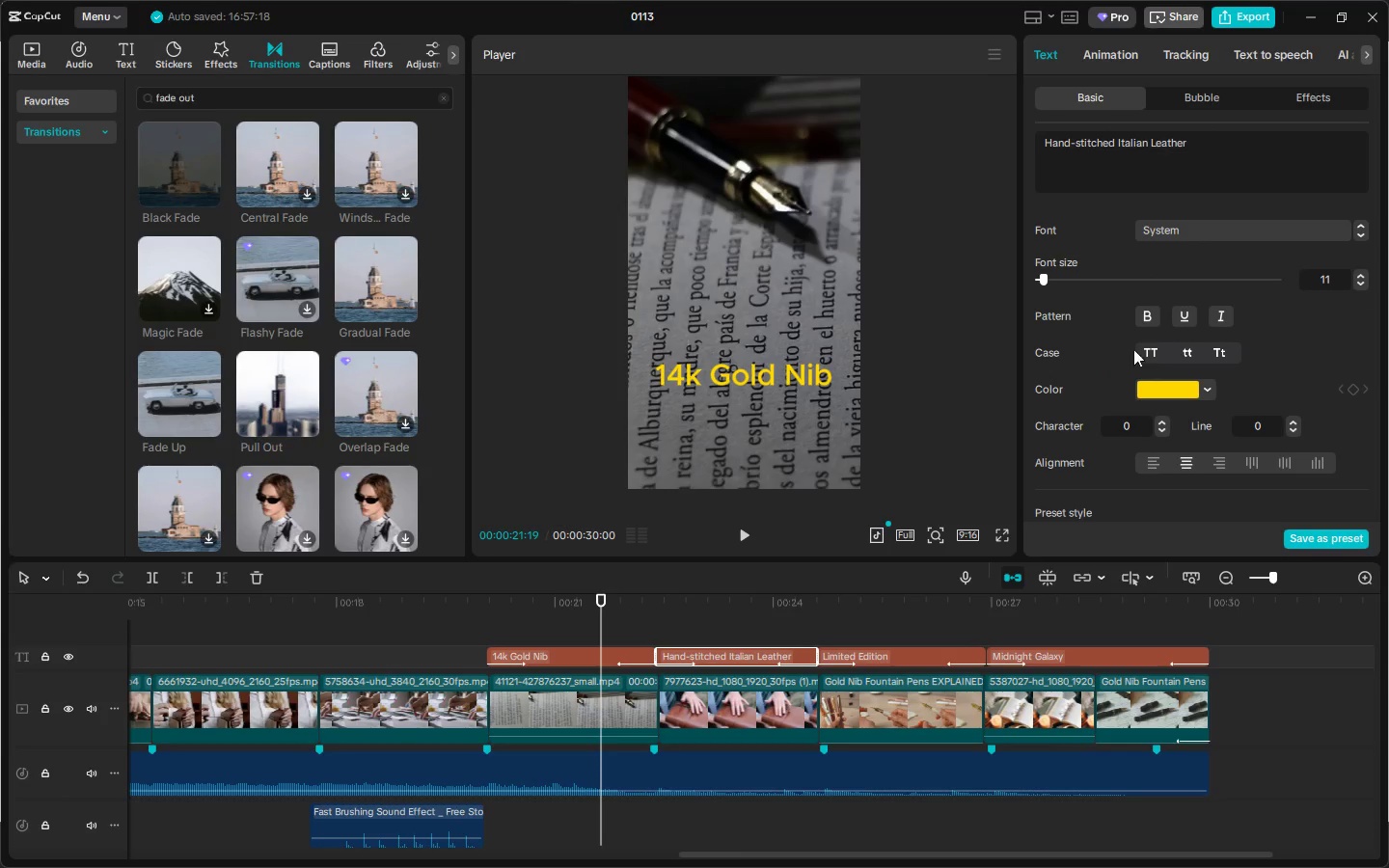 
left_click([1147, 316])
 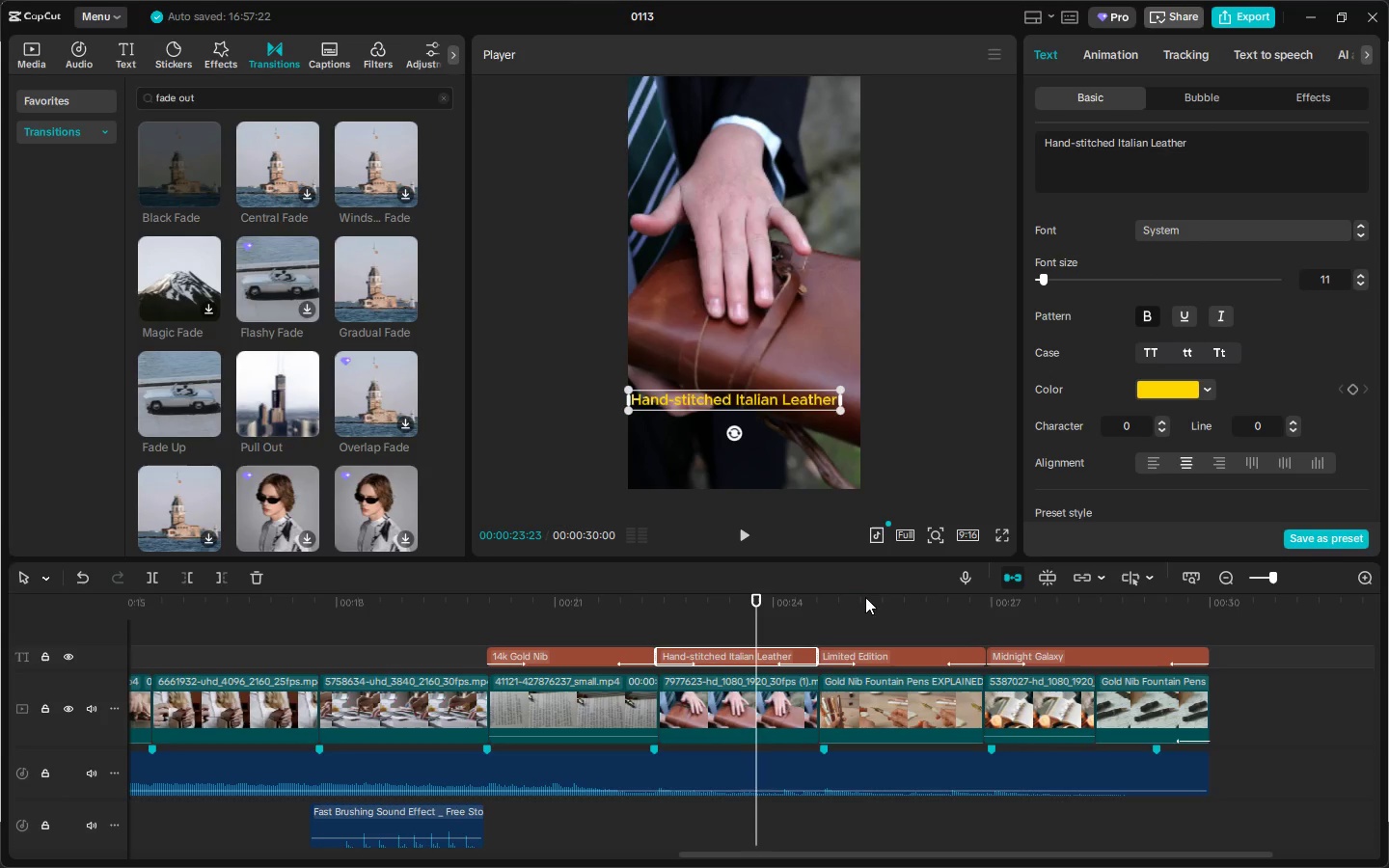 
double_click([878, 657])
 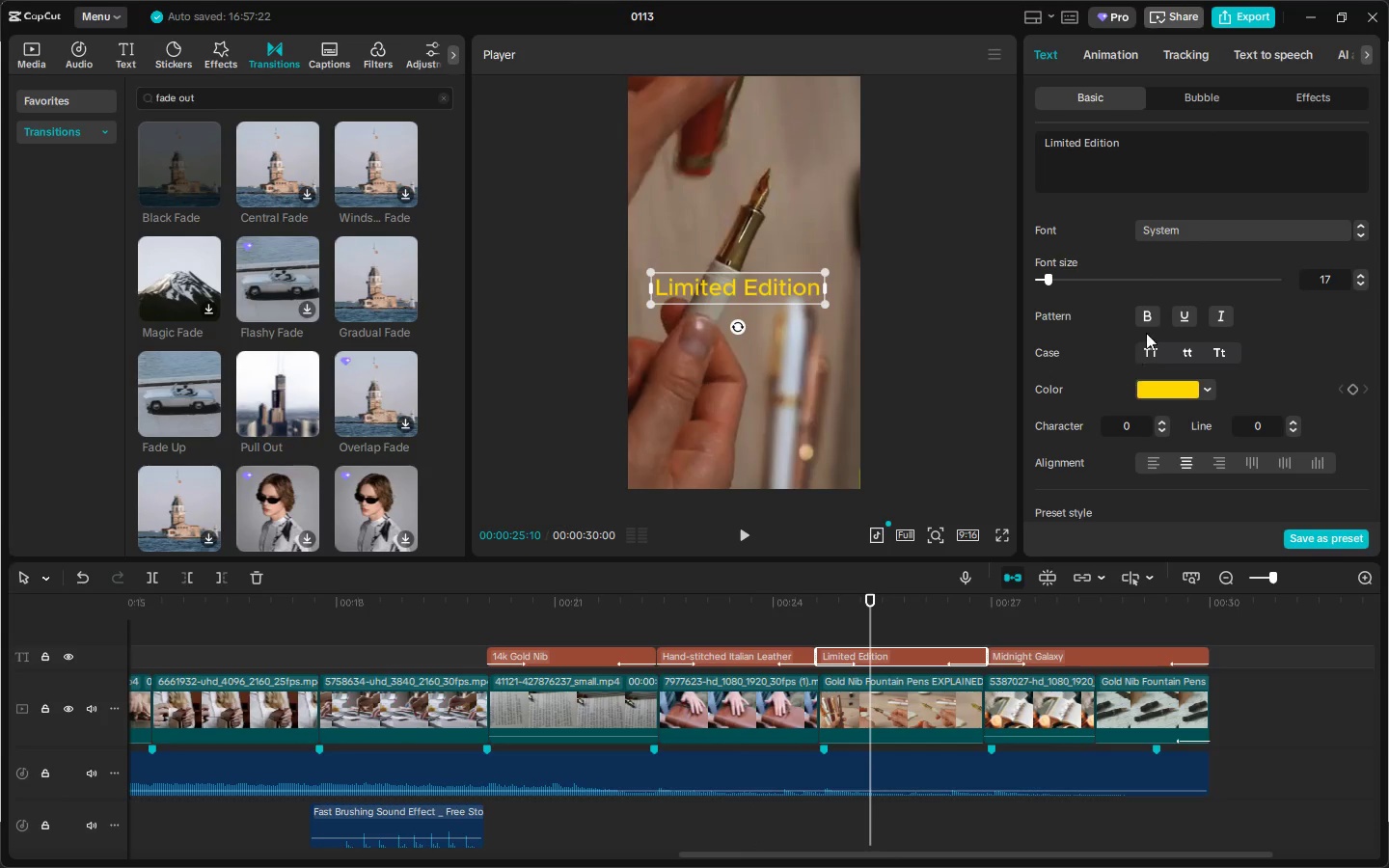 
left_click([1151, 314])
 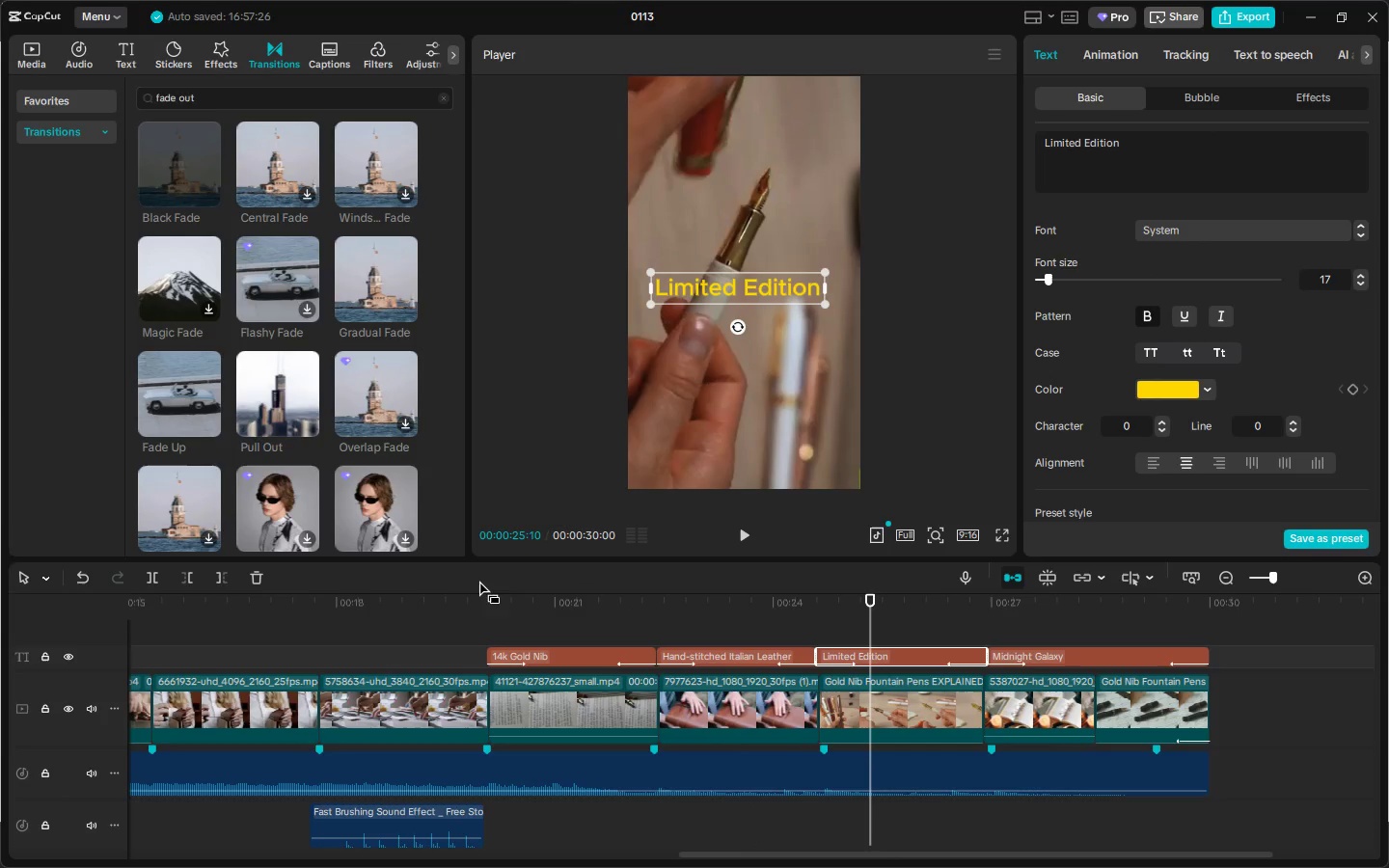 
left_click_drag(start_coordinate=[368, 595], to_coordinate=[0, 610])
 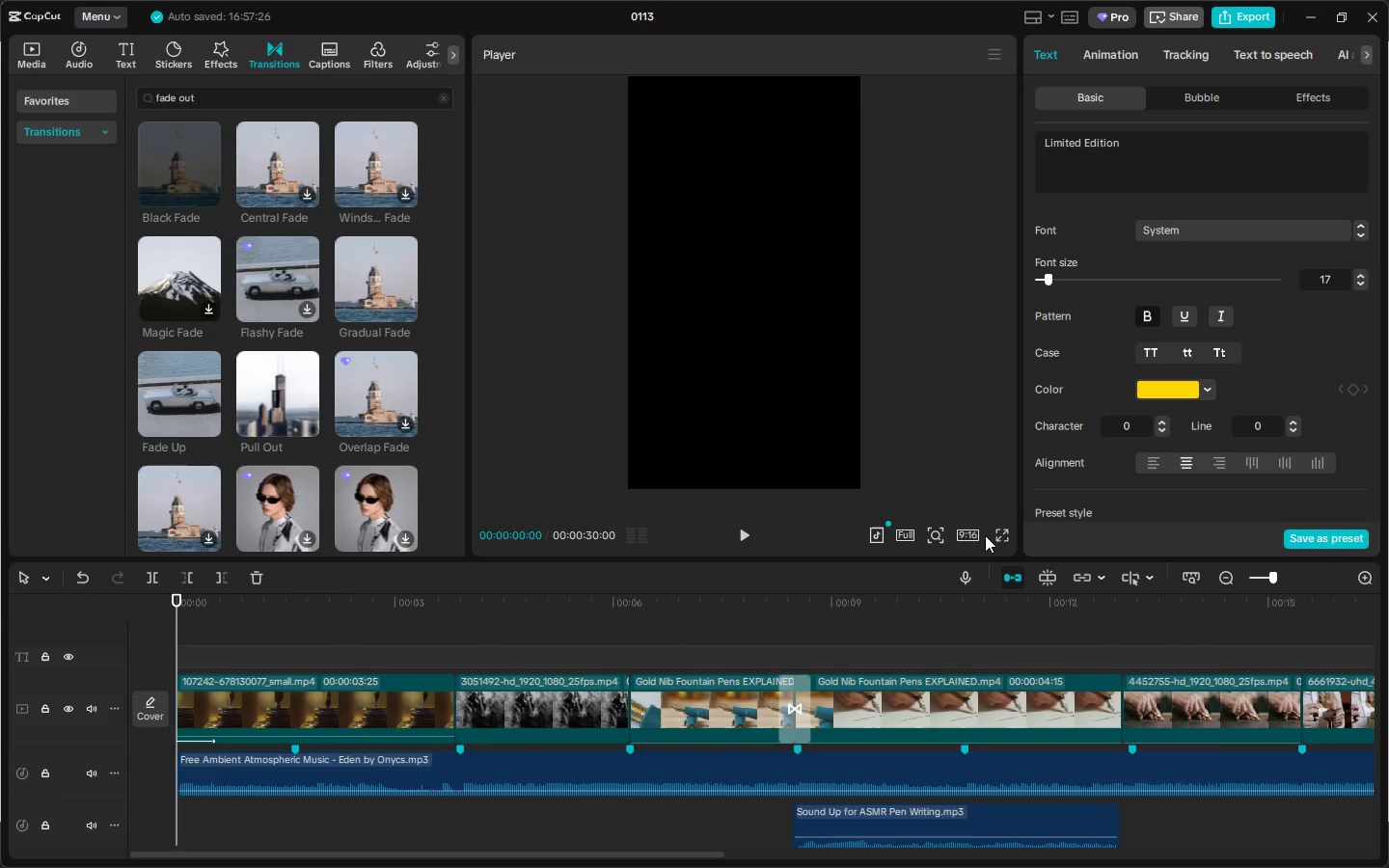 
double_click([1004, 529])
 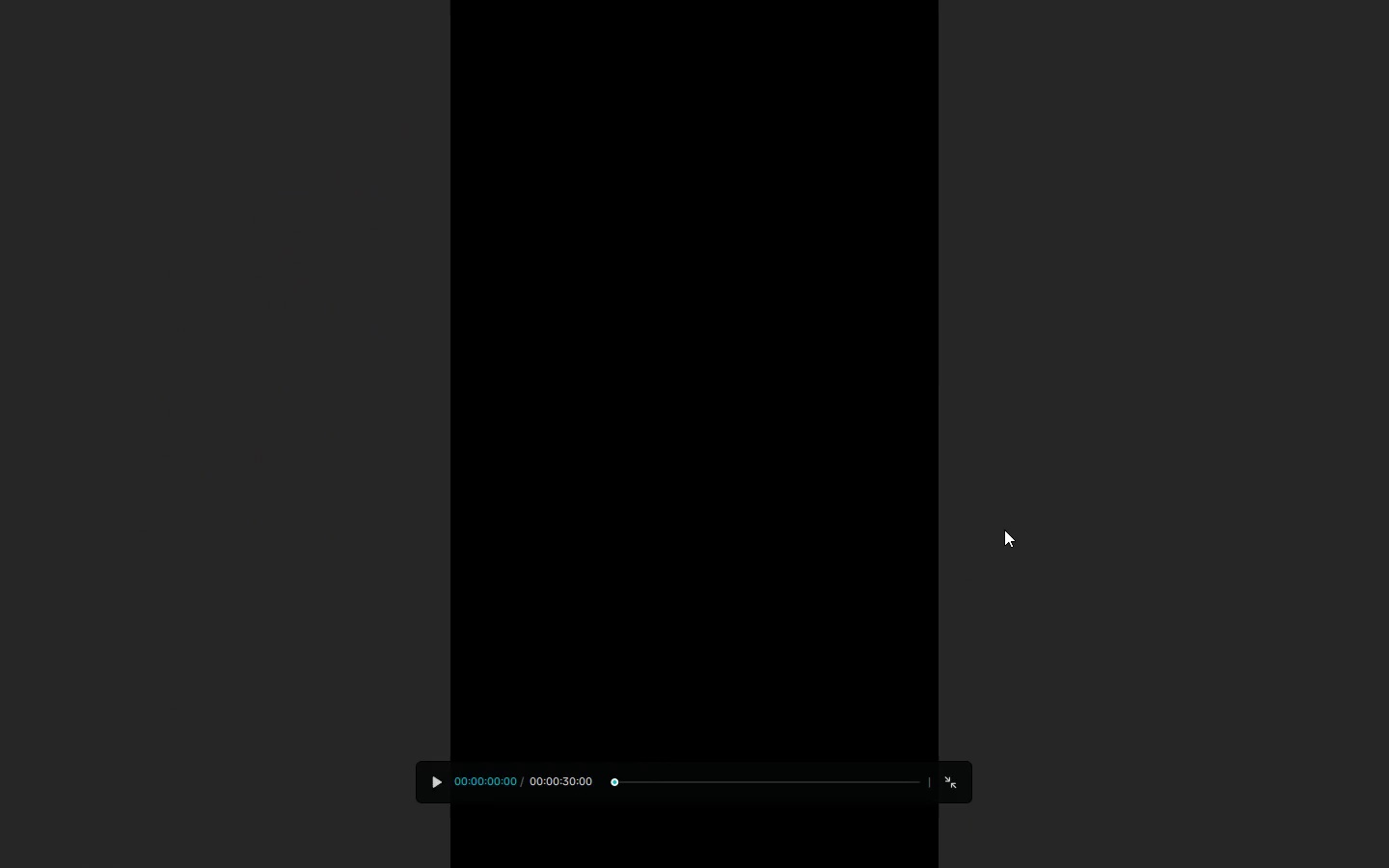 
key(Space)
 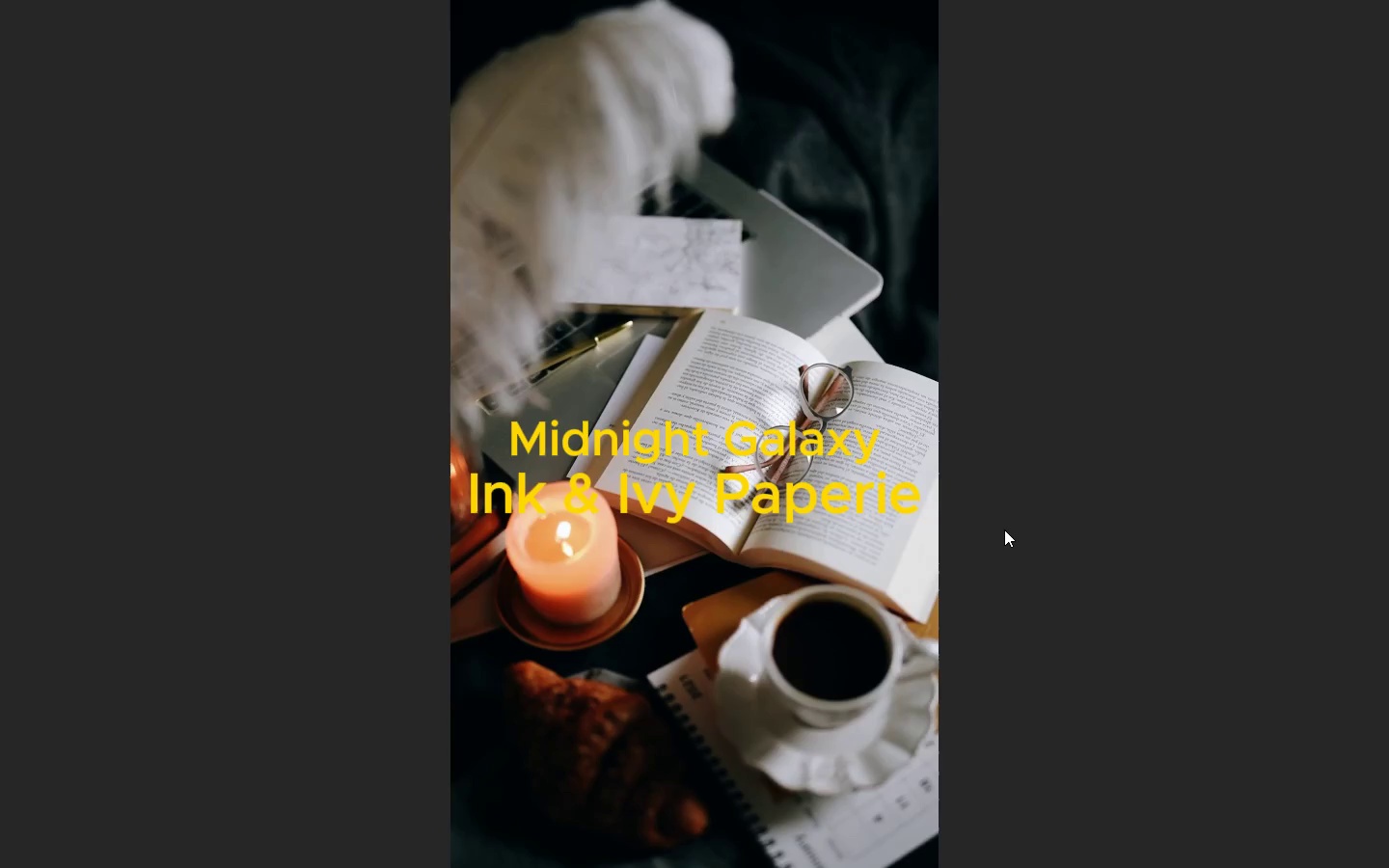 
wait(32.59)
 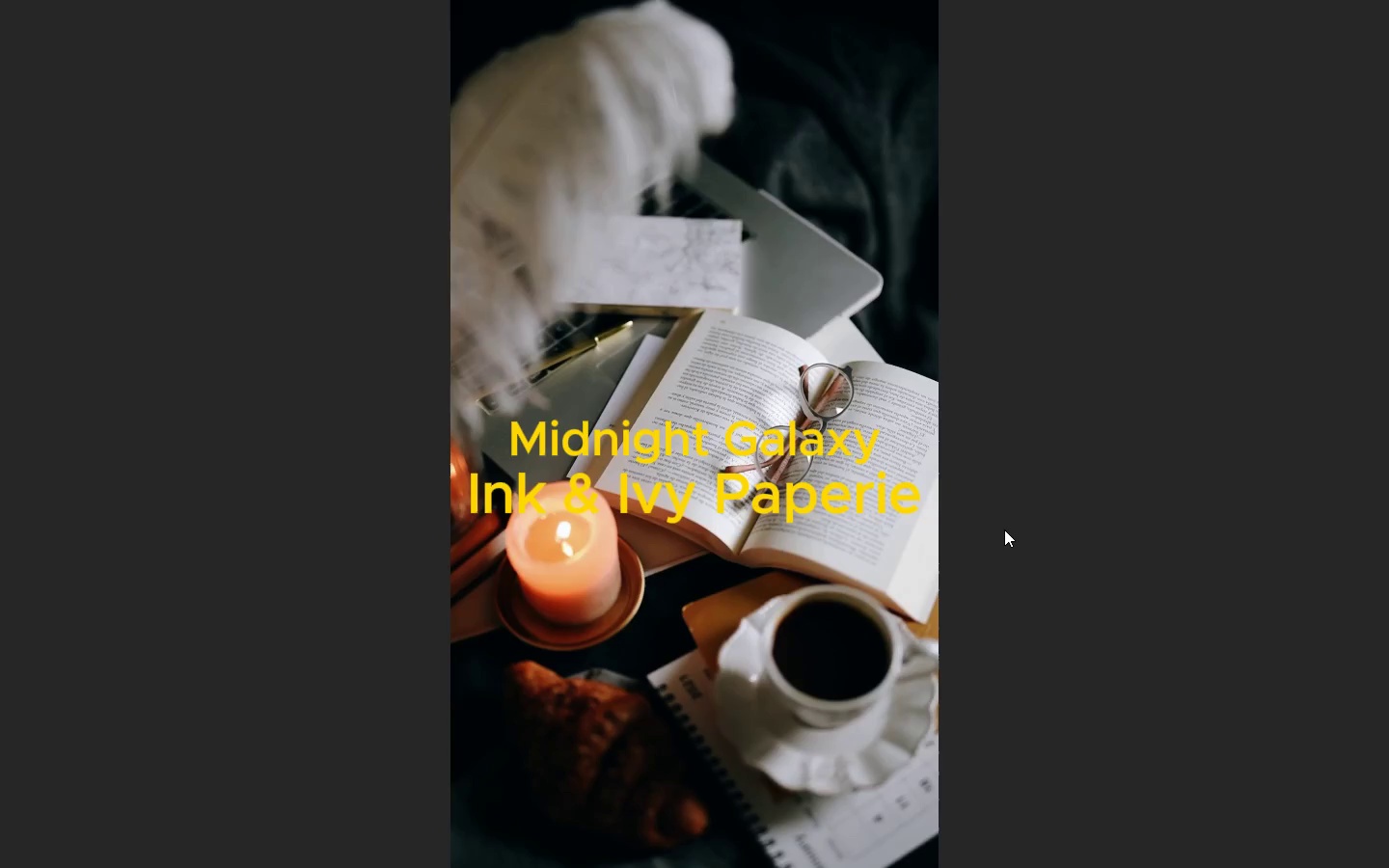 
key(Escape)
 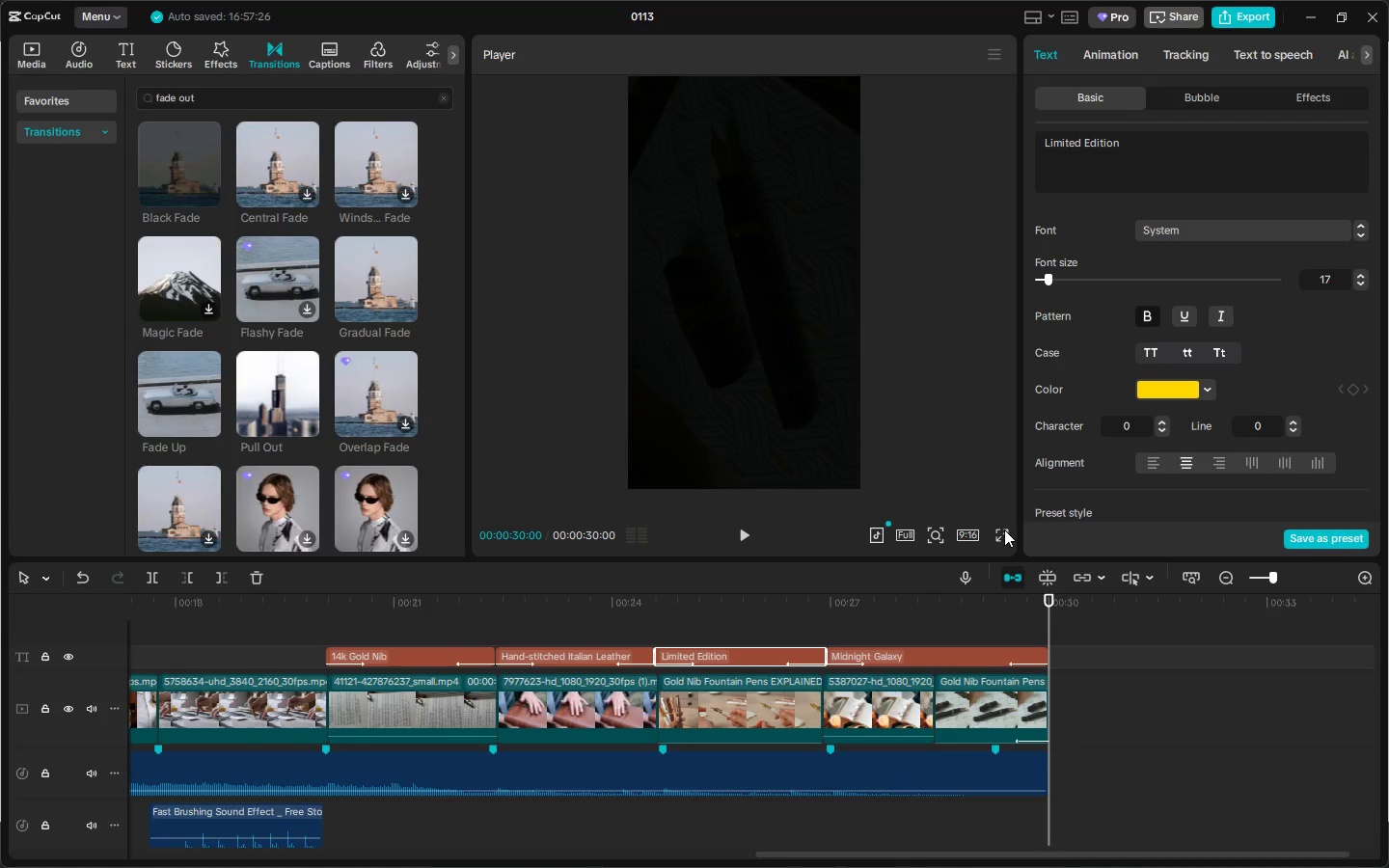 
key(Space)
 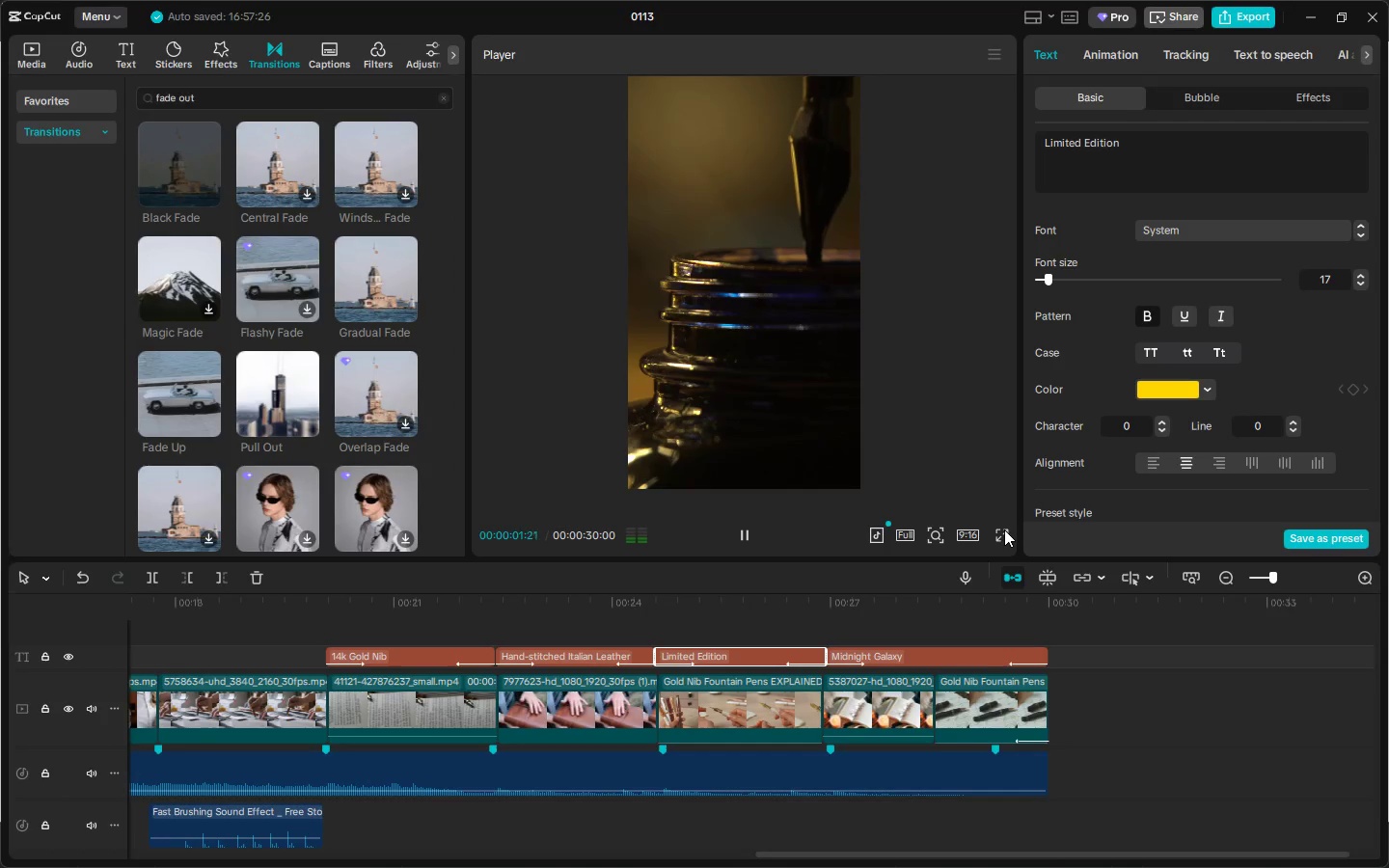 
key(Alt+AltLeft)
 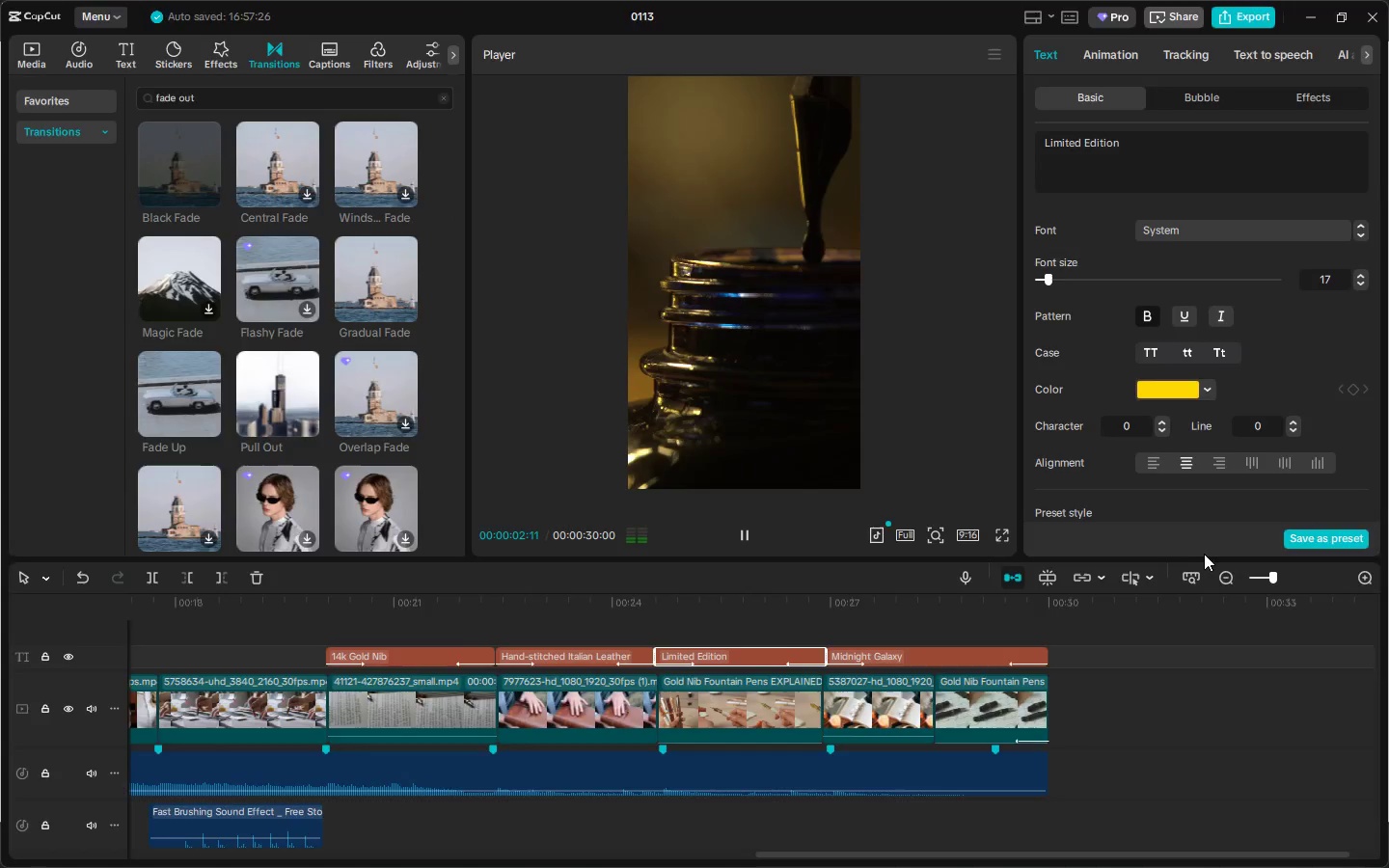 
key(Alt+Tab)